 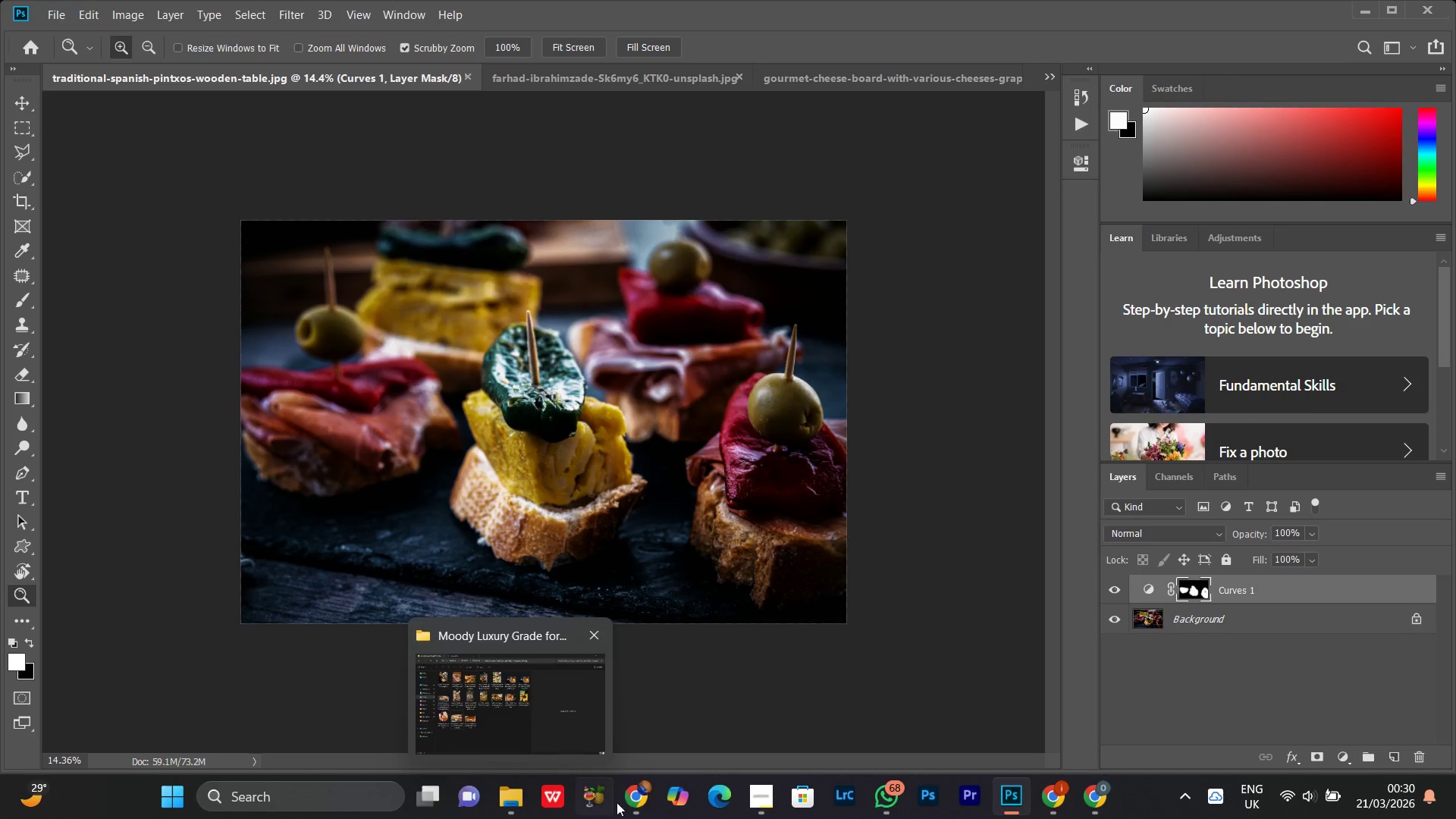 
left_click([812, 453])
 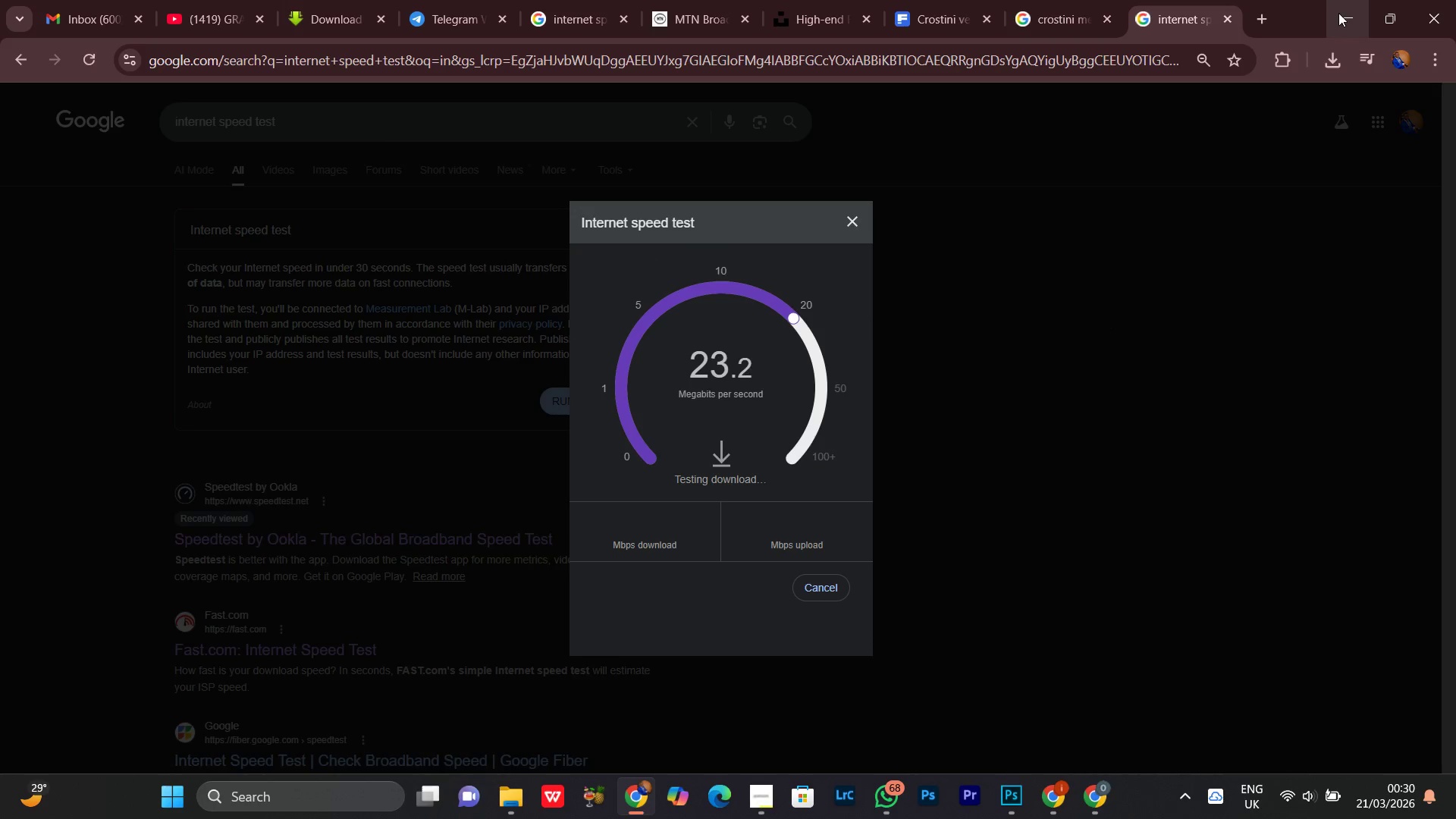 
left_click([1338, 13])
 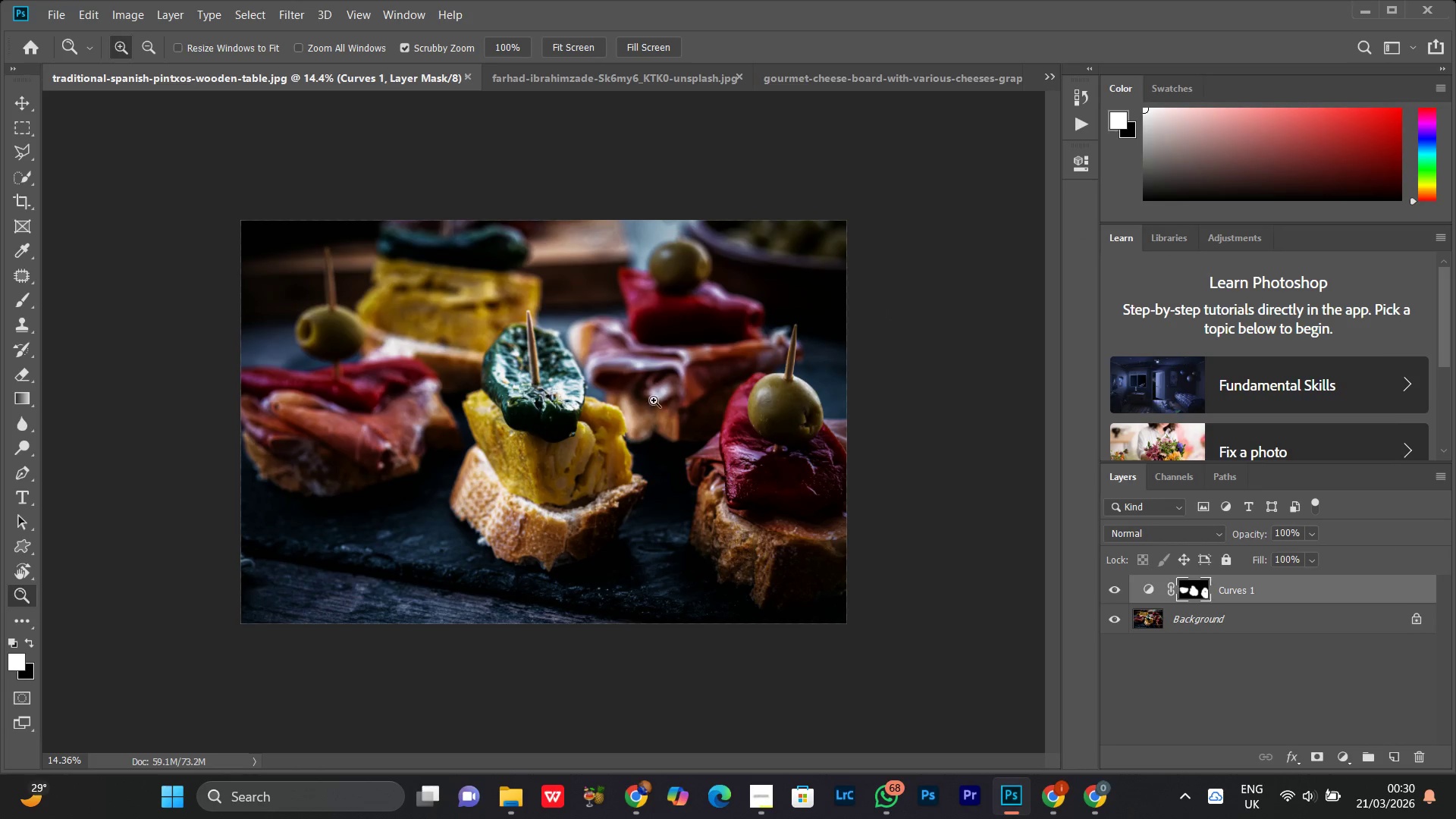 
left_click_drag(start_coordinate=[541, 400], to_coordinate=[545, 414])
 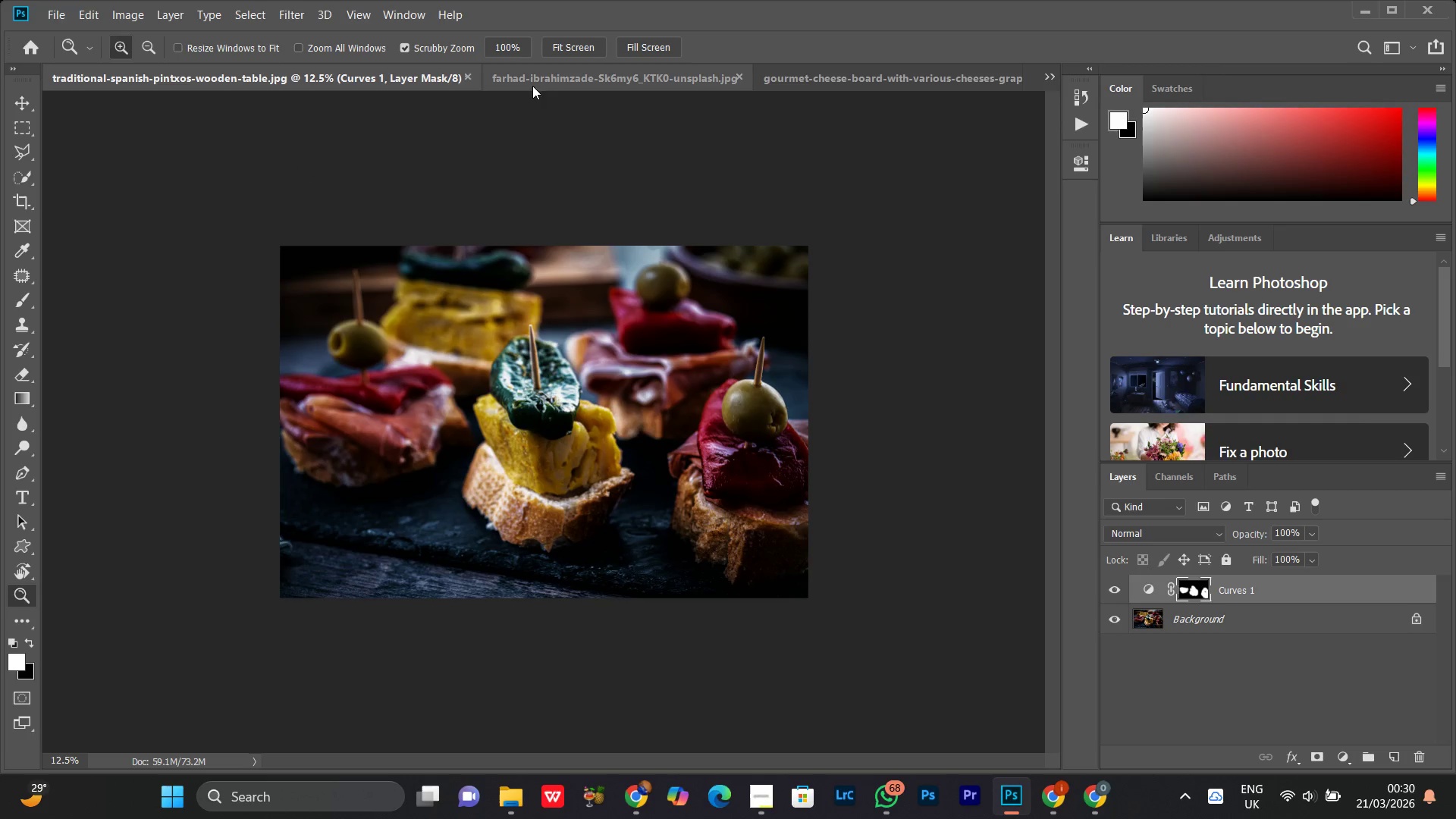 
left_click([569, 77])
 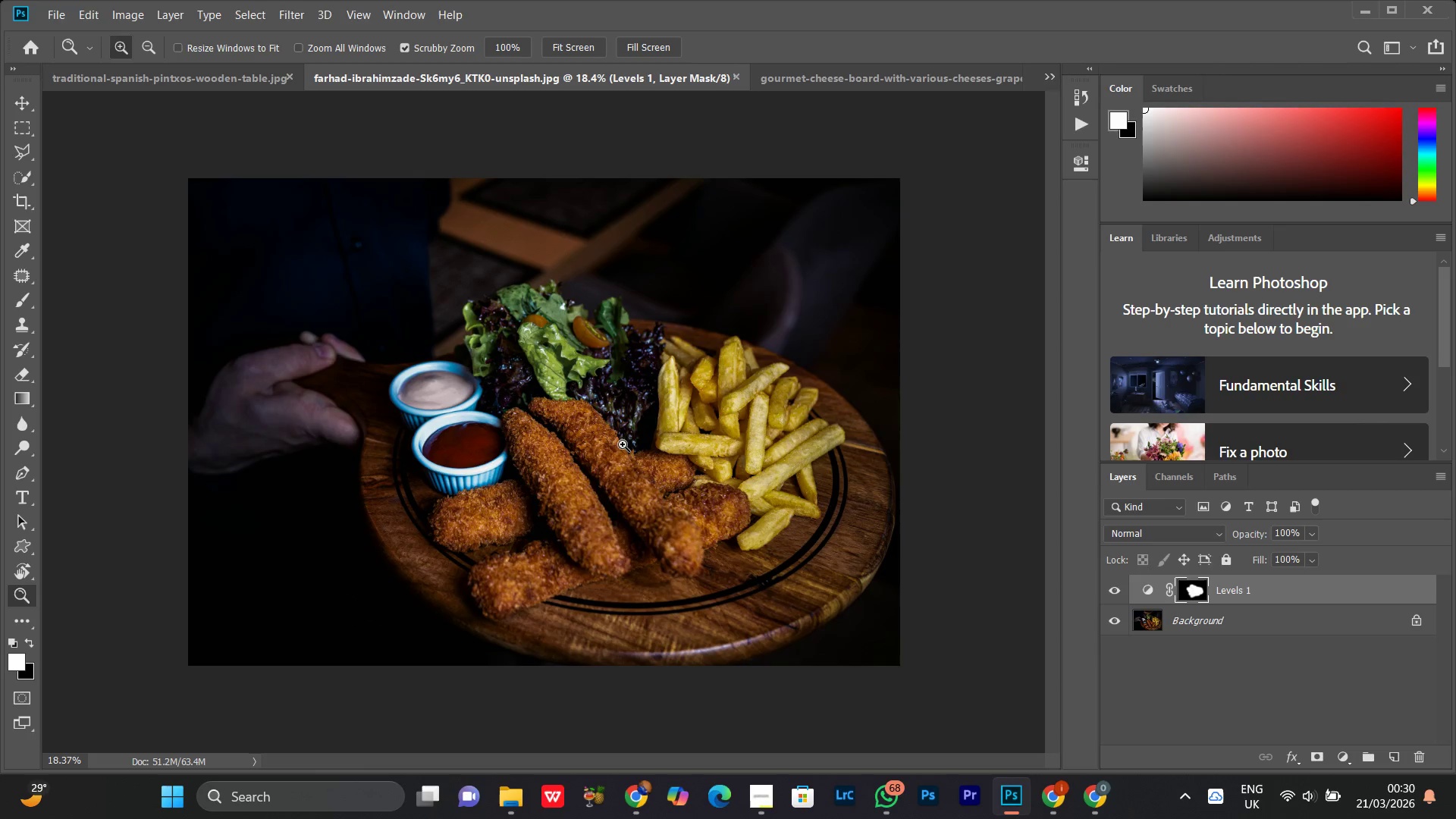 
left_click_drag(start_coordinate=[661, 418], to_coordinate=[635, 398])
 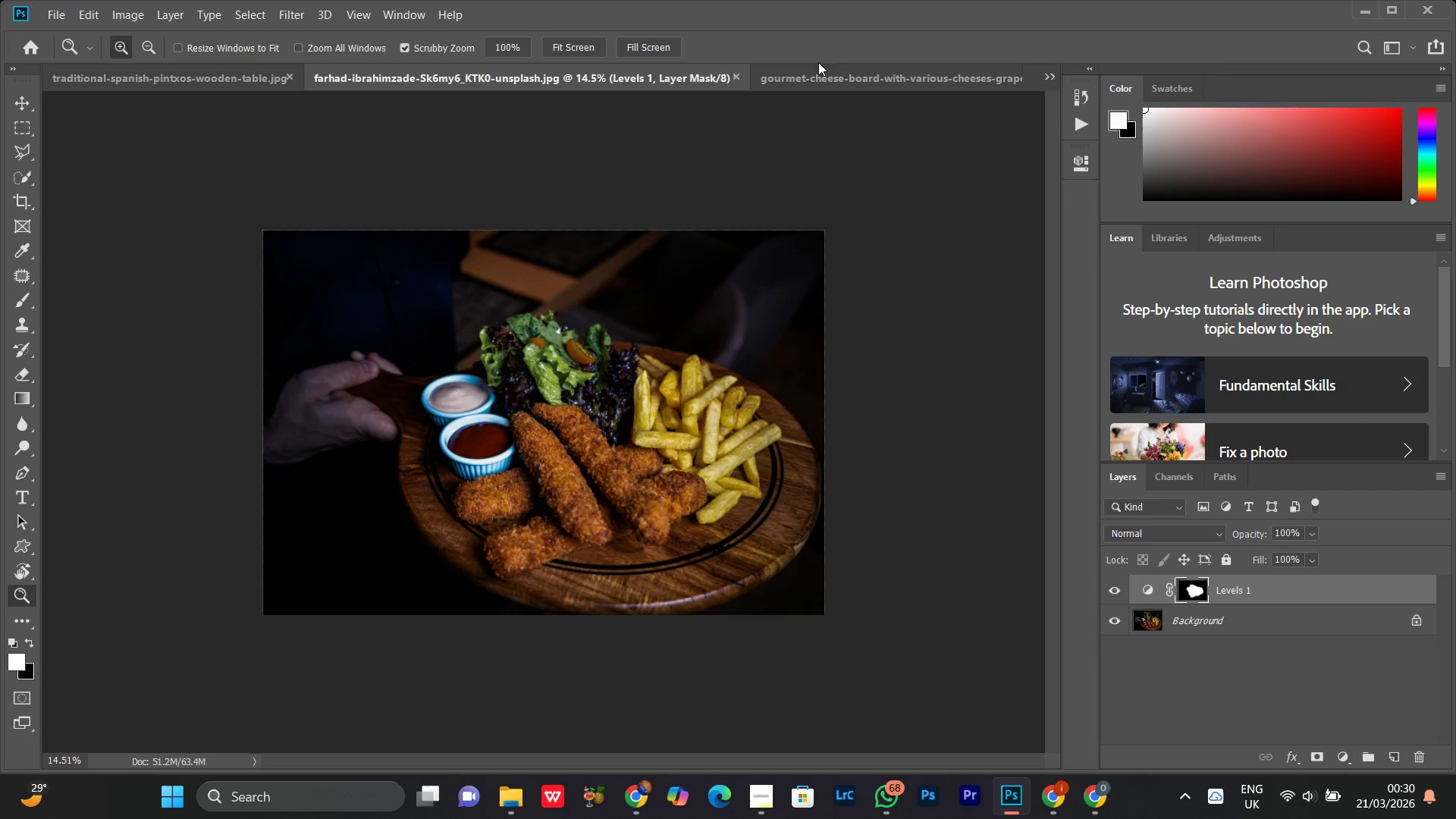 
left_click([824, 70])
 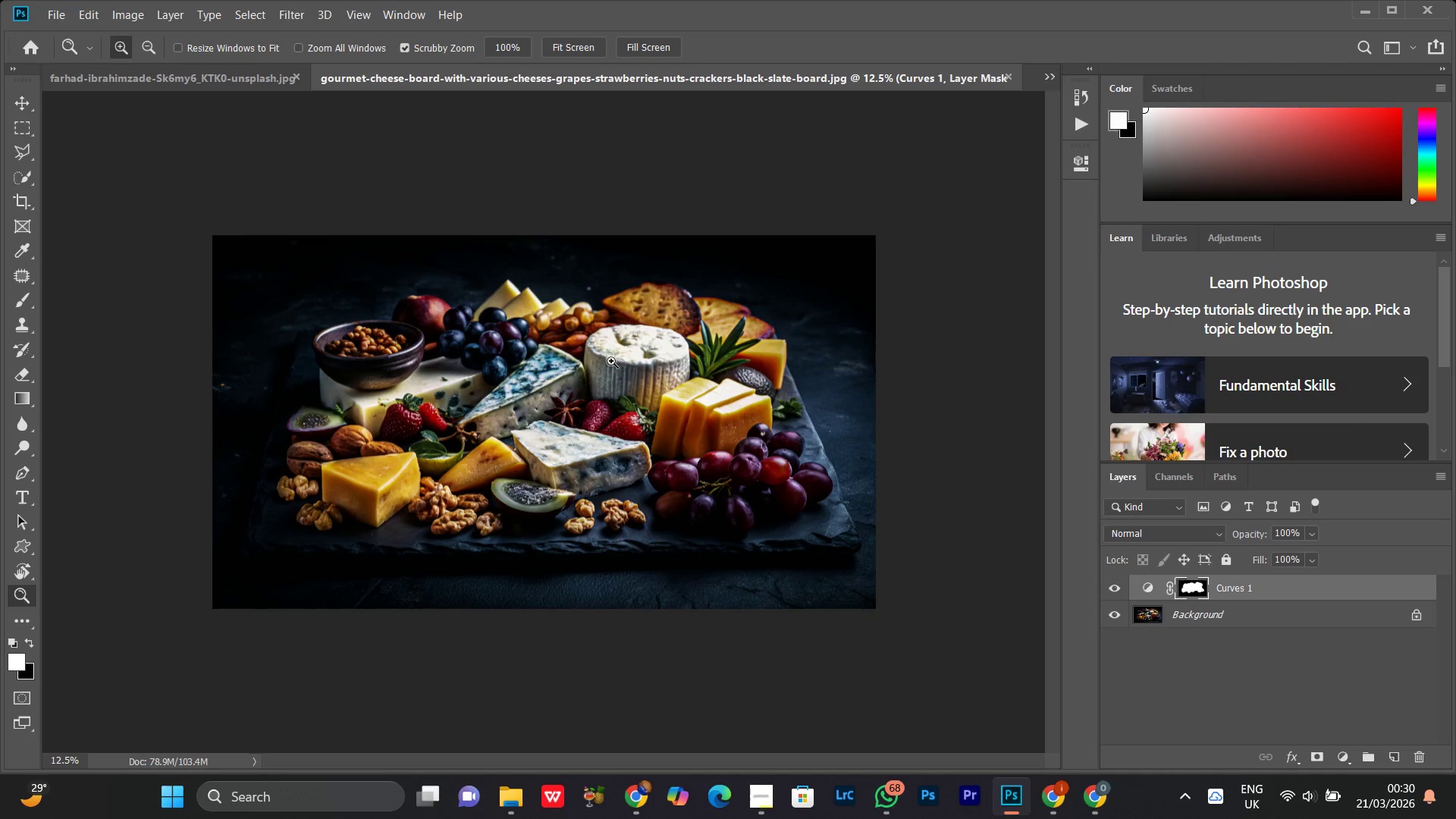 
left_click_drag(start_coordinate=[646, 342], to_coordinate=[636, 356])
 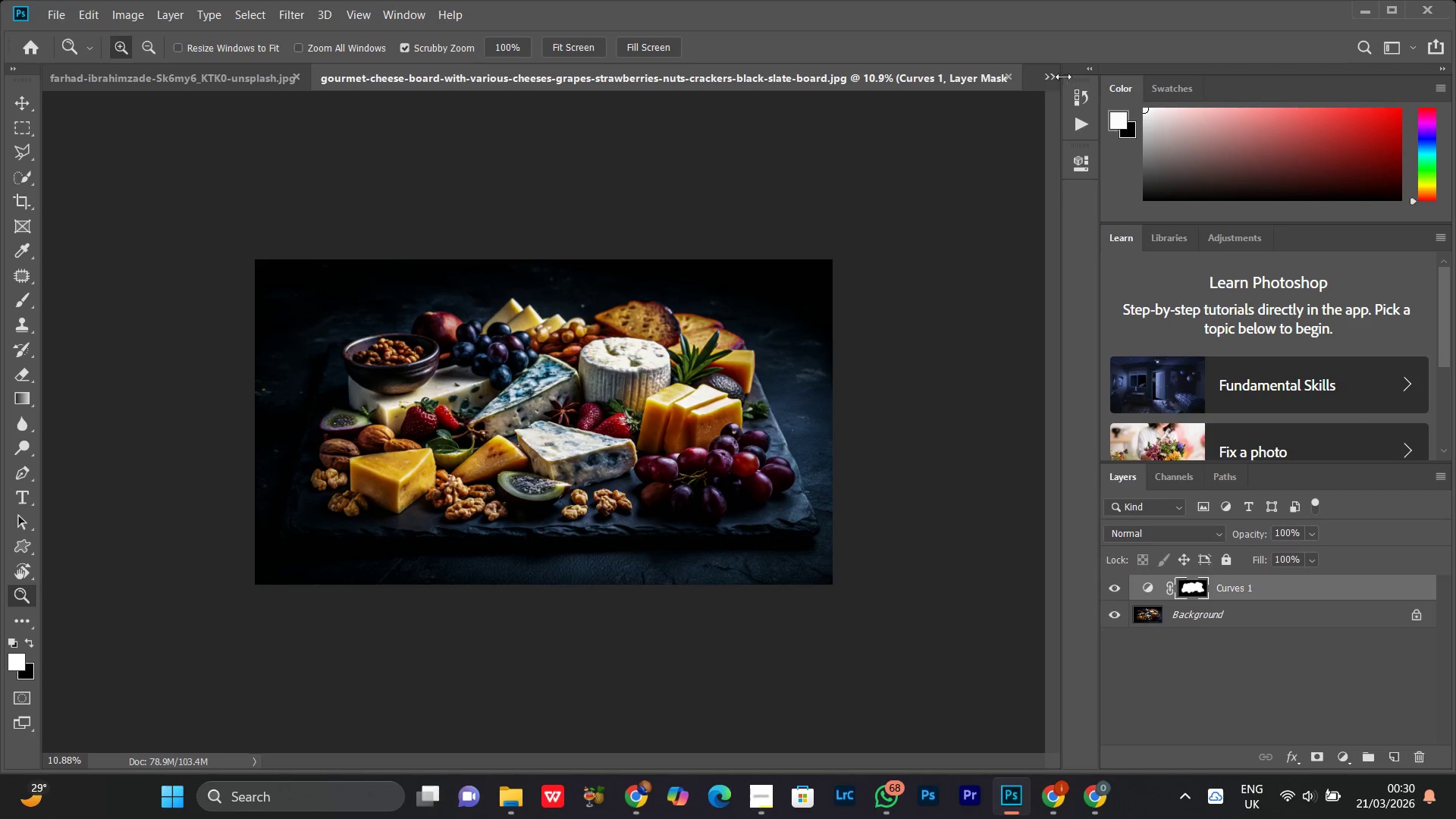 
left_click([1051, 76])
 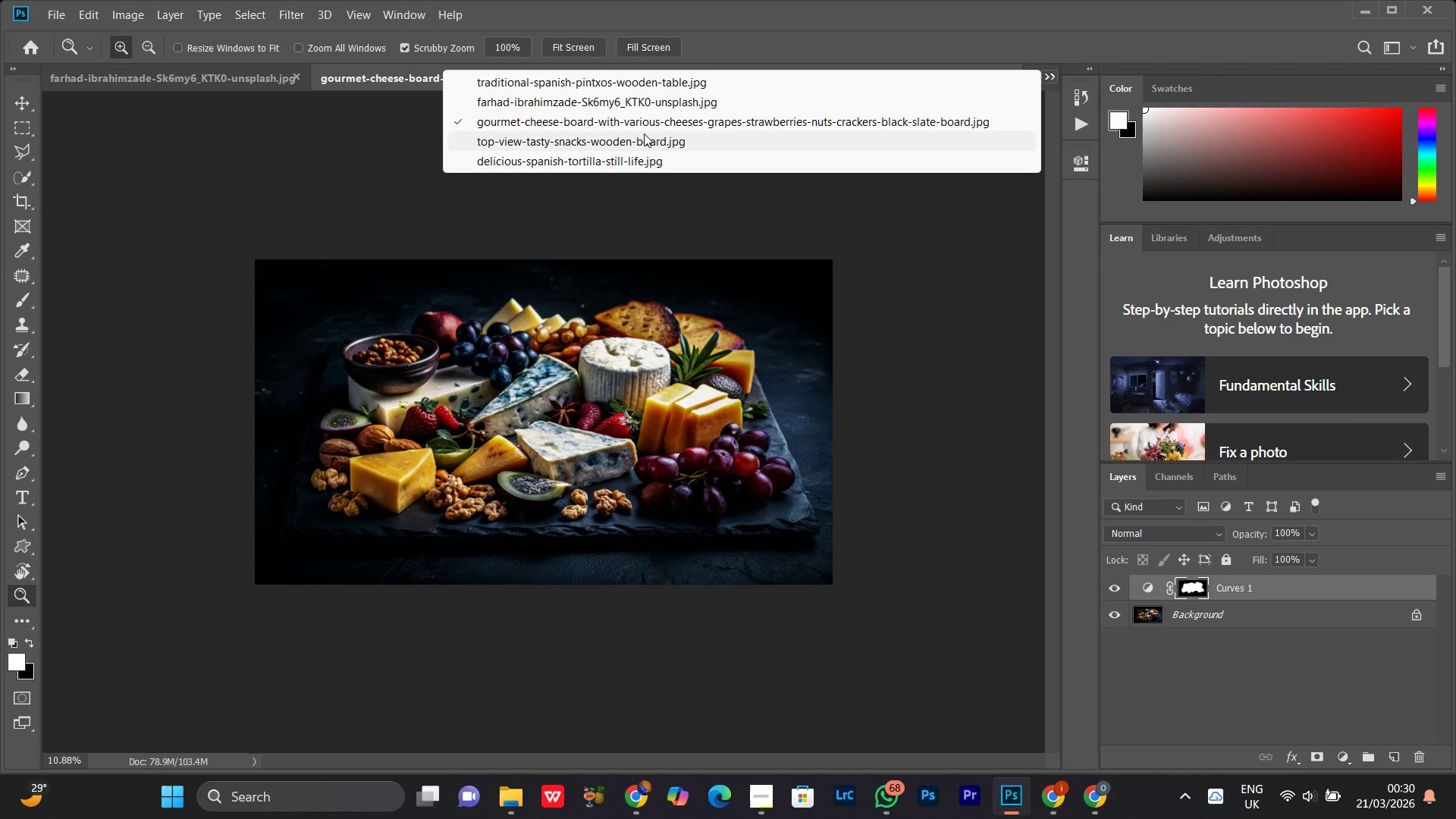 
wait(6.83)
 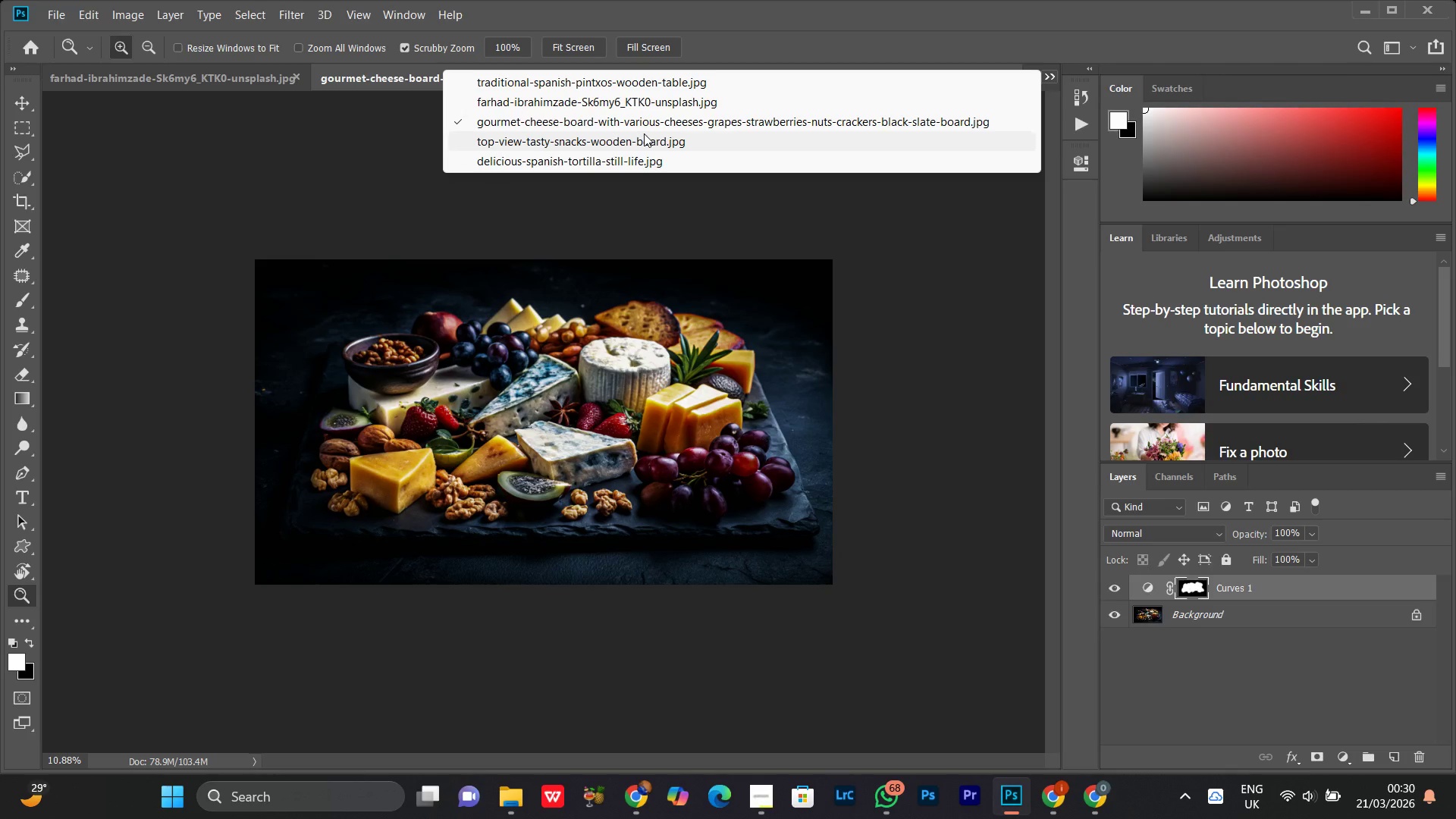 
left_click([600, 143])
 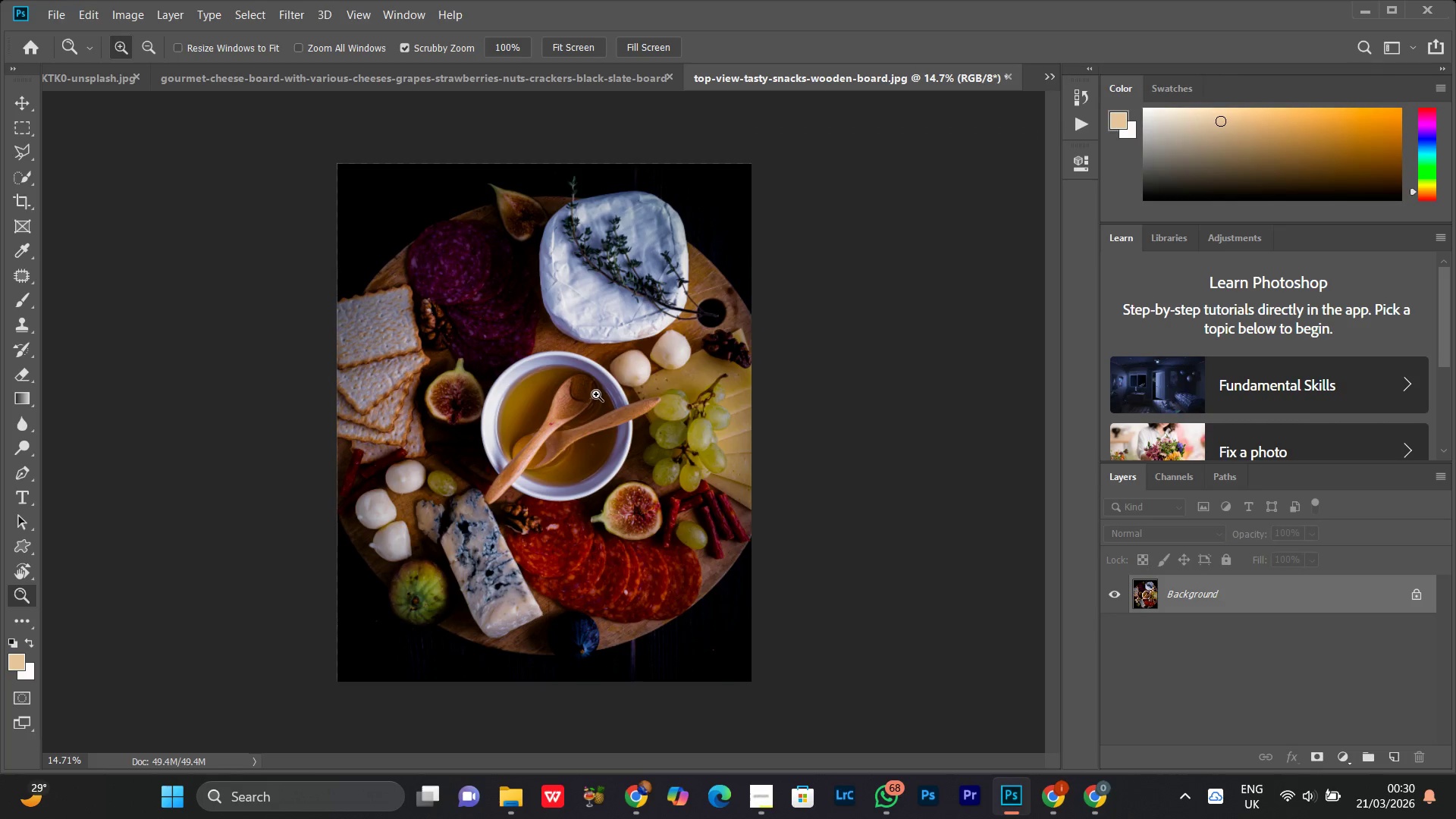 
left_click_drag(start_coordinate=[596, 394], to_coordinate=[588, 393])
 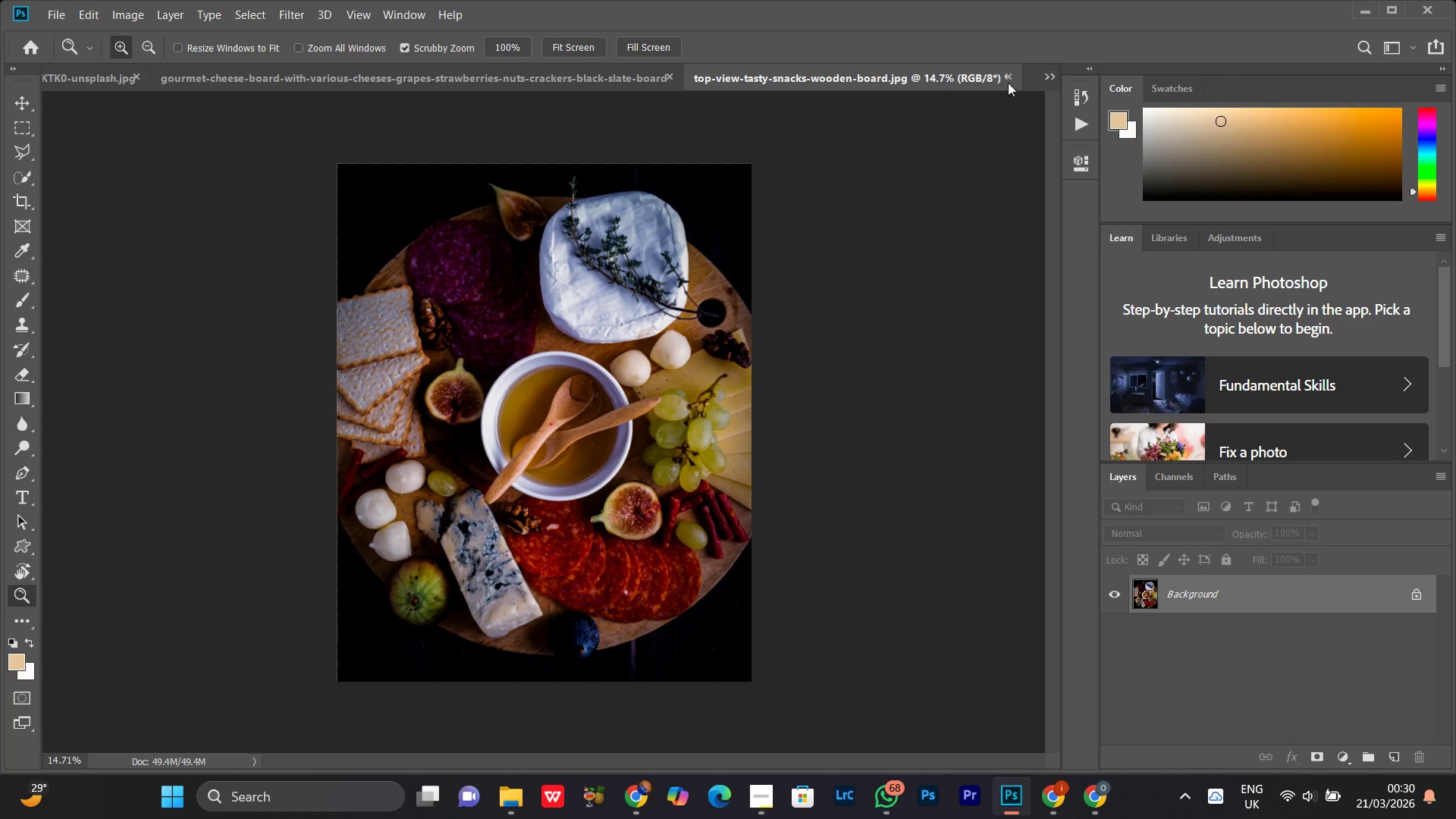 
left_click([1073, 105])
 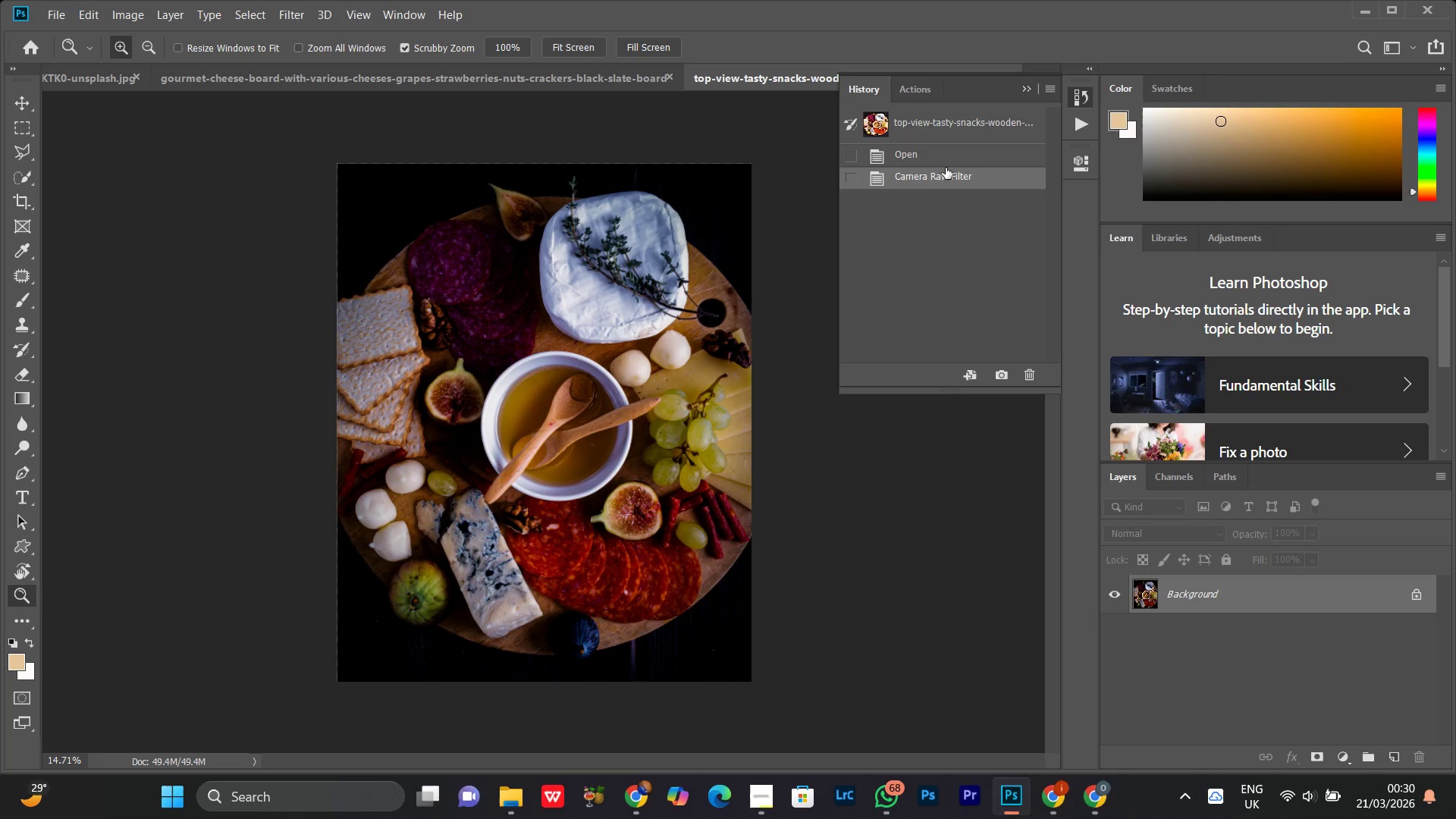 
left_click([934, 161])
 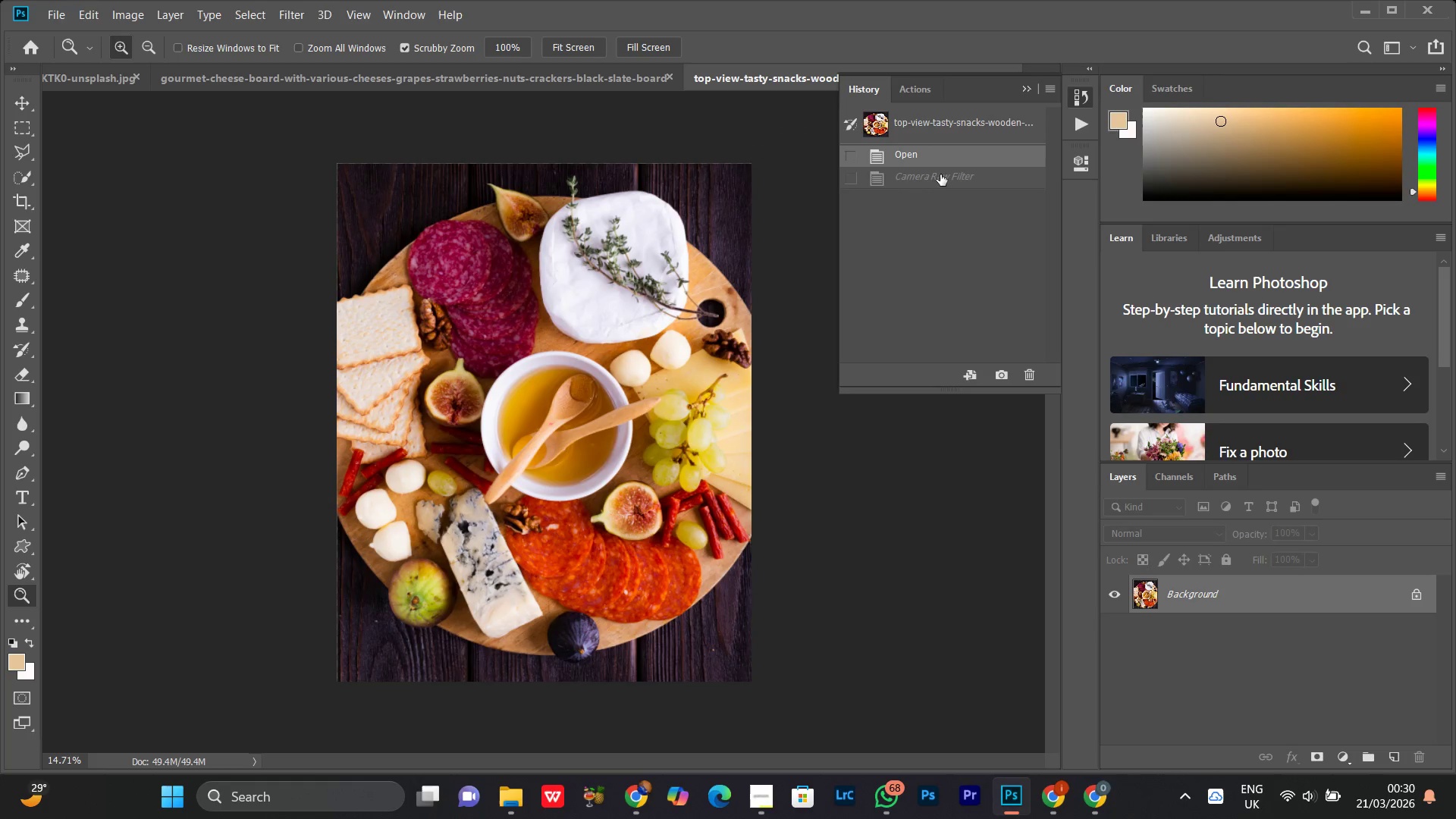 
left_click([944, 182])